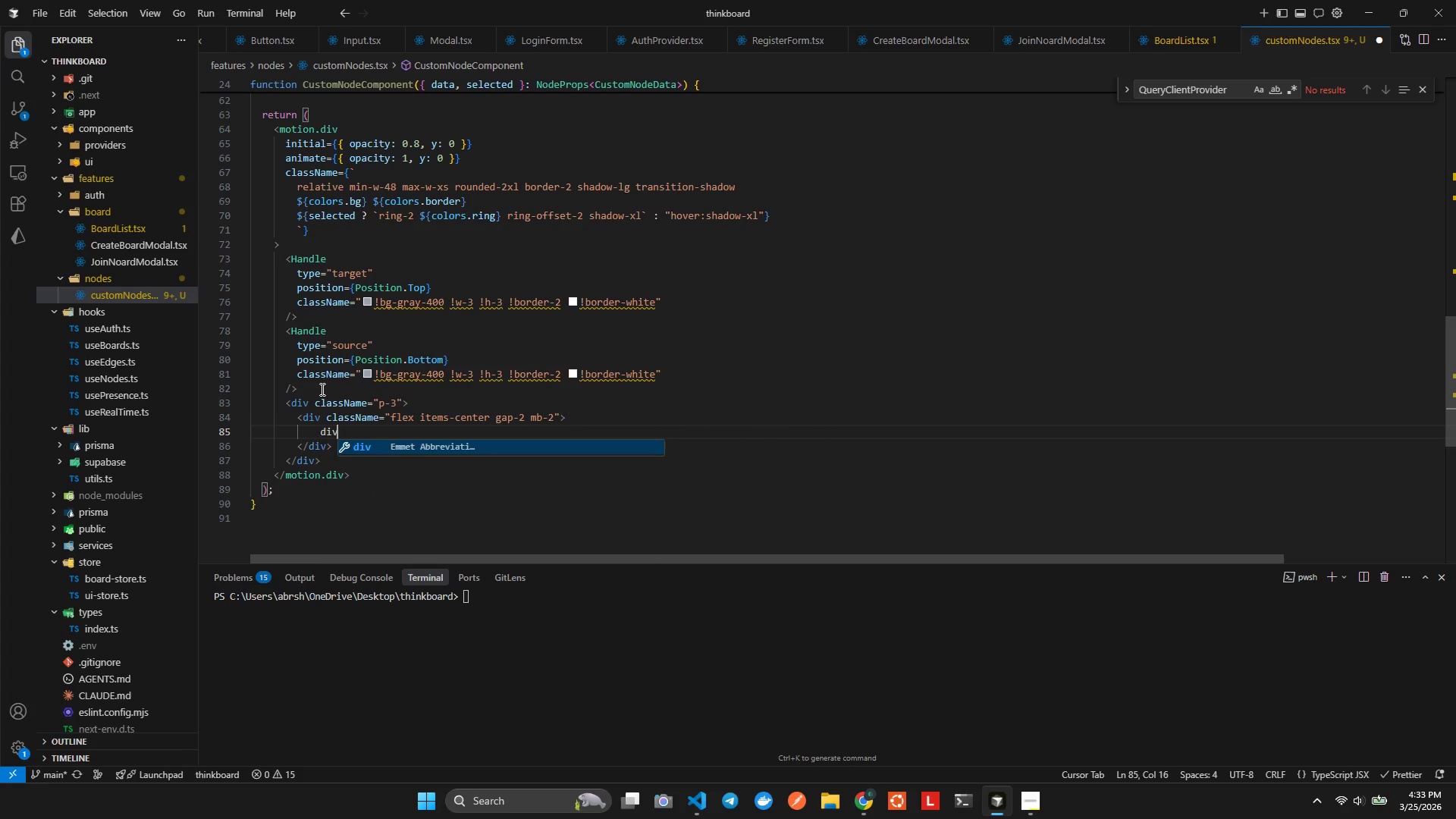 
key(Enter)
 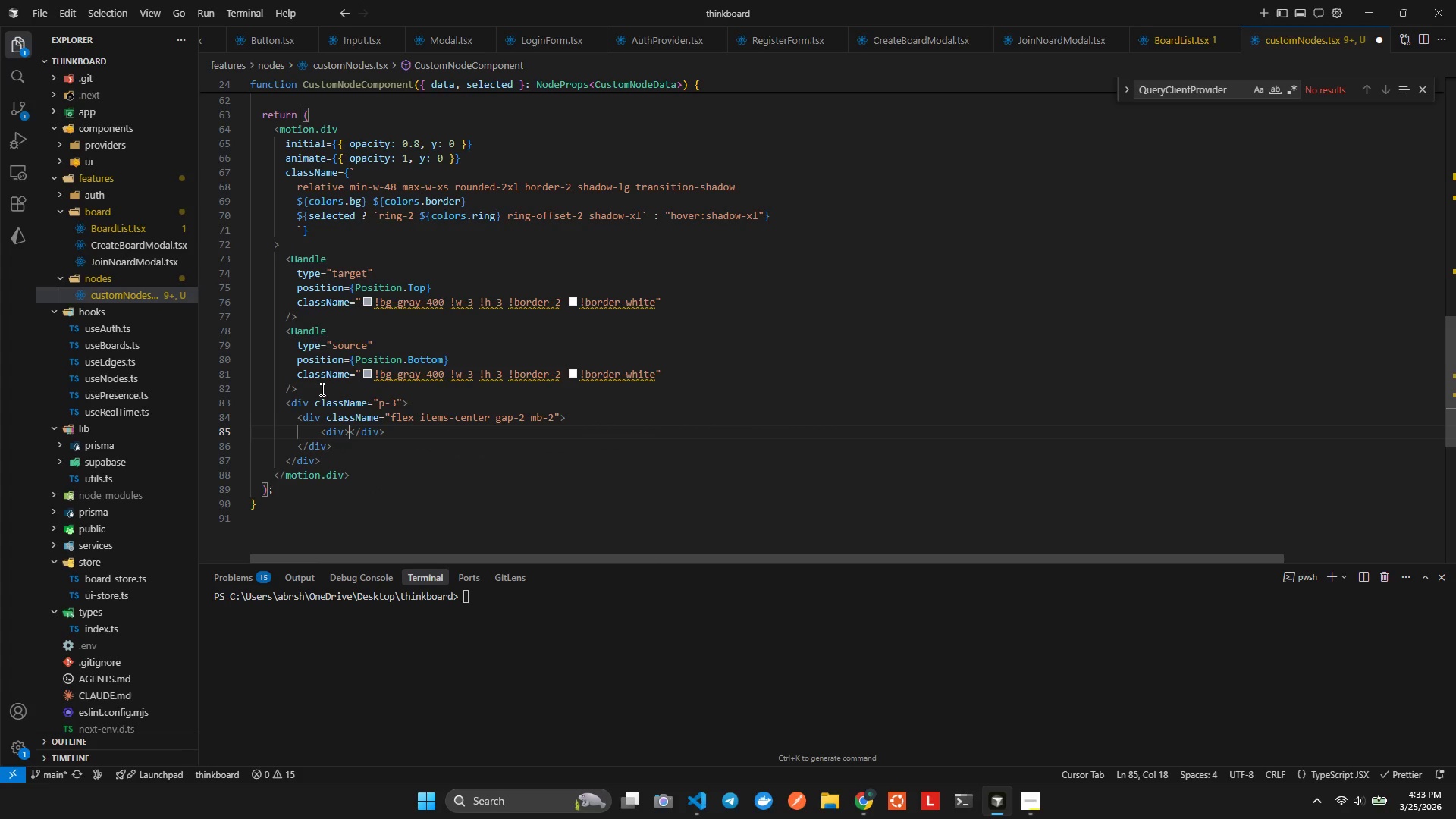 
key(ArrowLeft)
 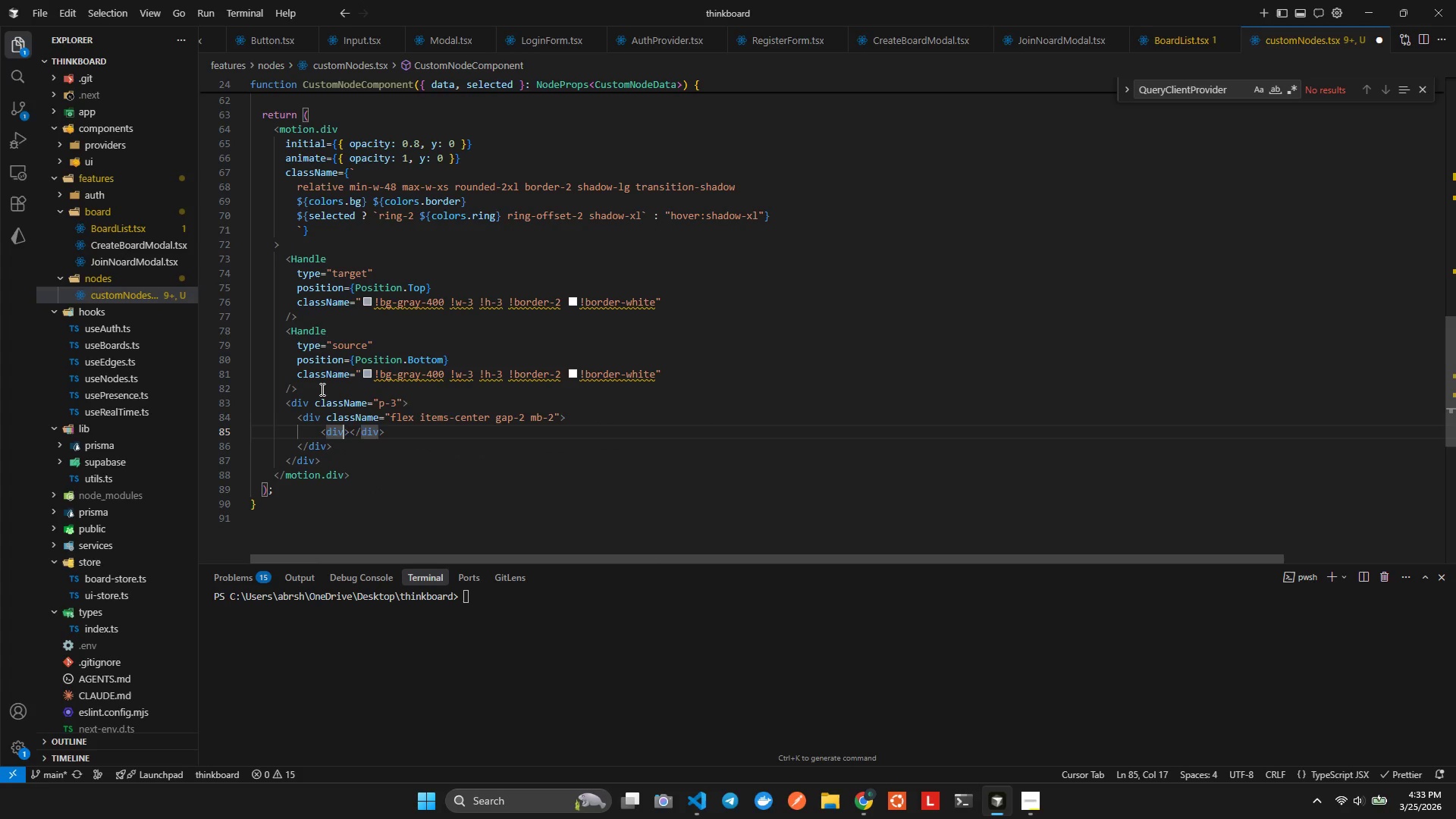 
type( clas)
 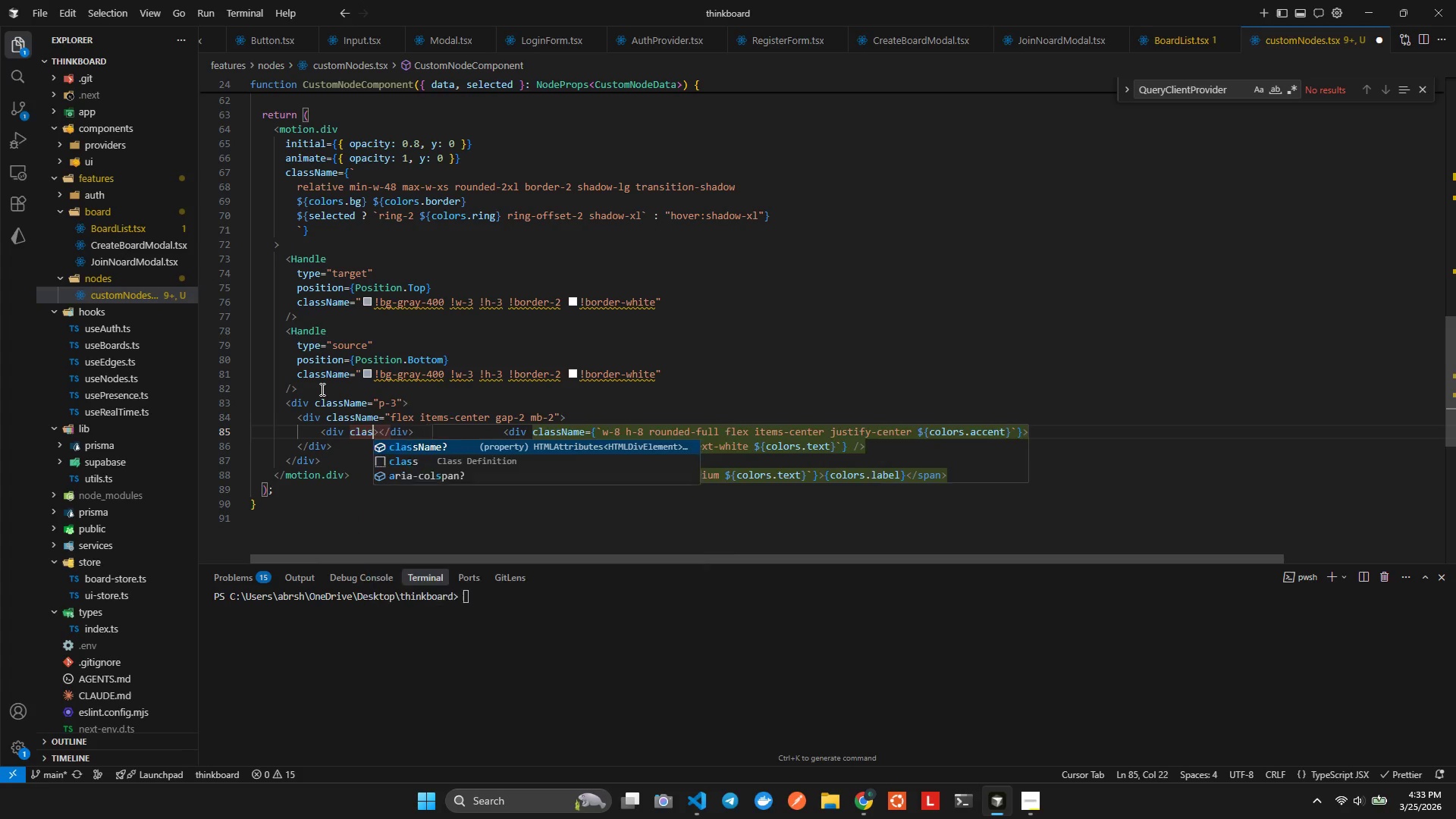 
key(Enter)
 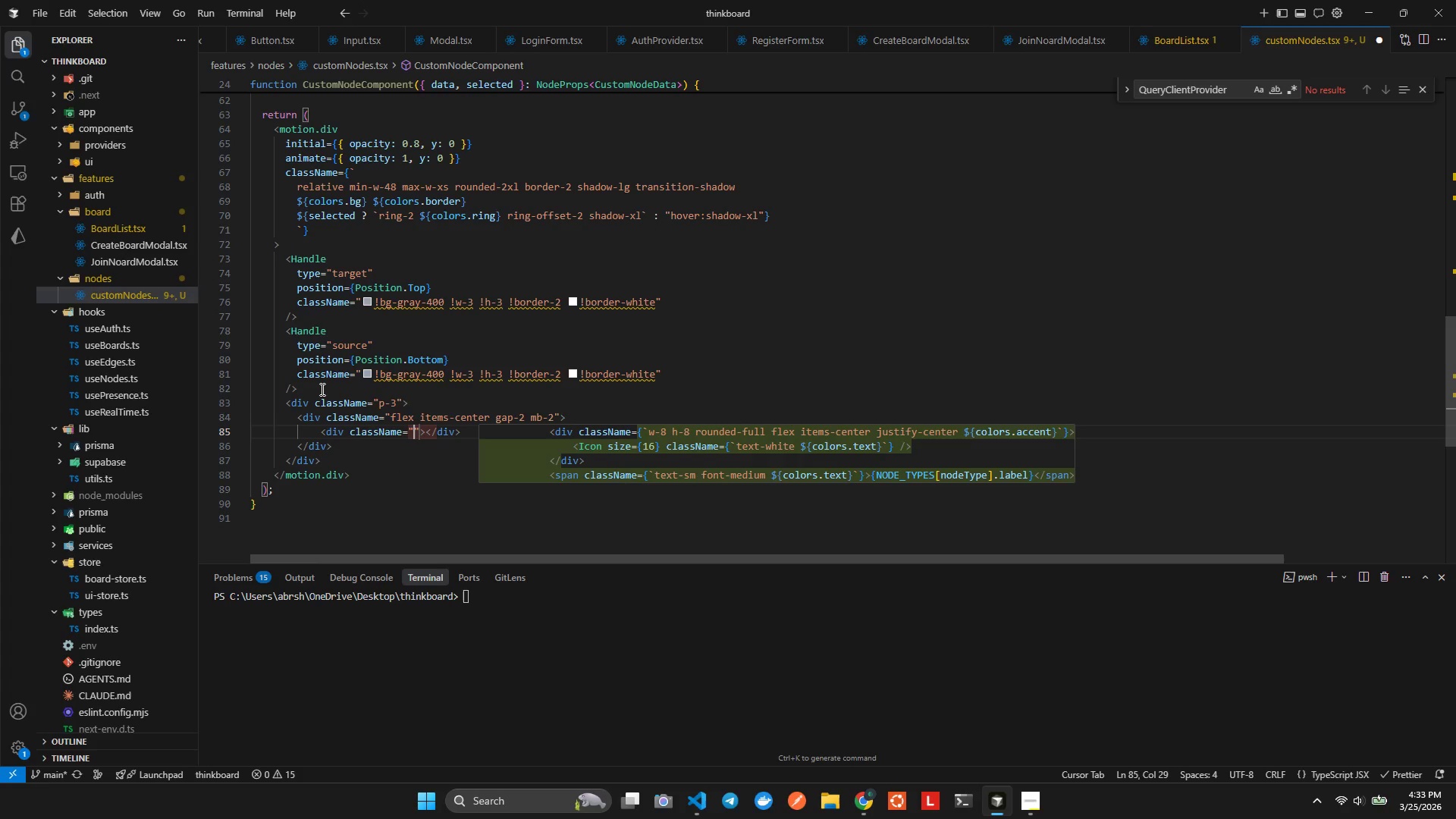 
key(ArrowRight)
 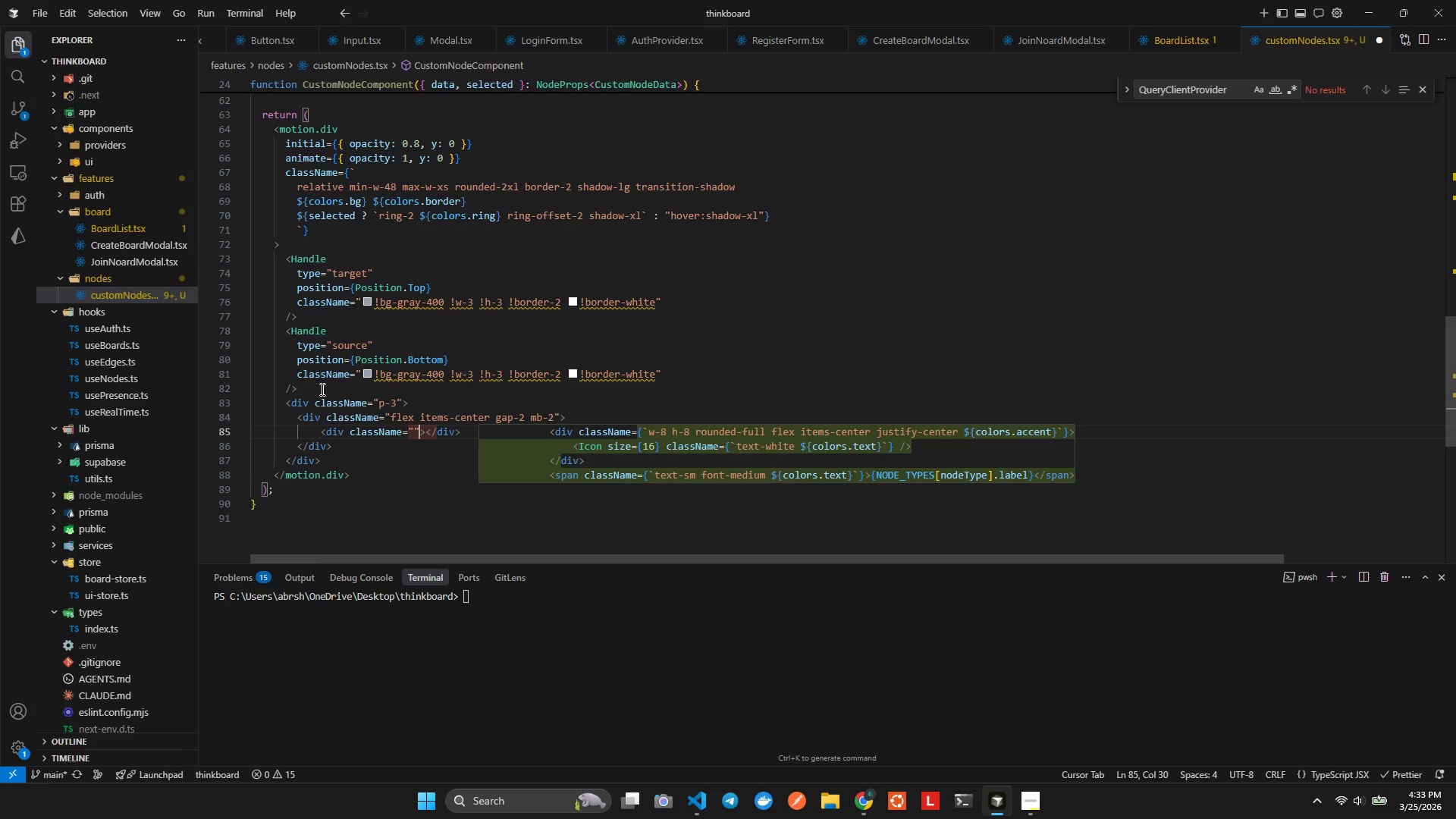 
key(Shift+ArrowLeft)
 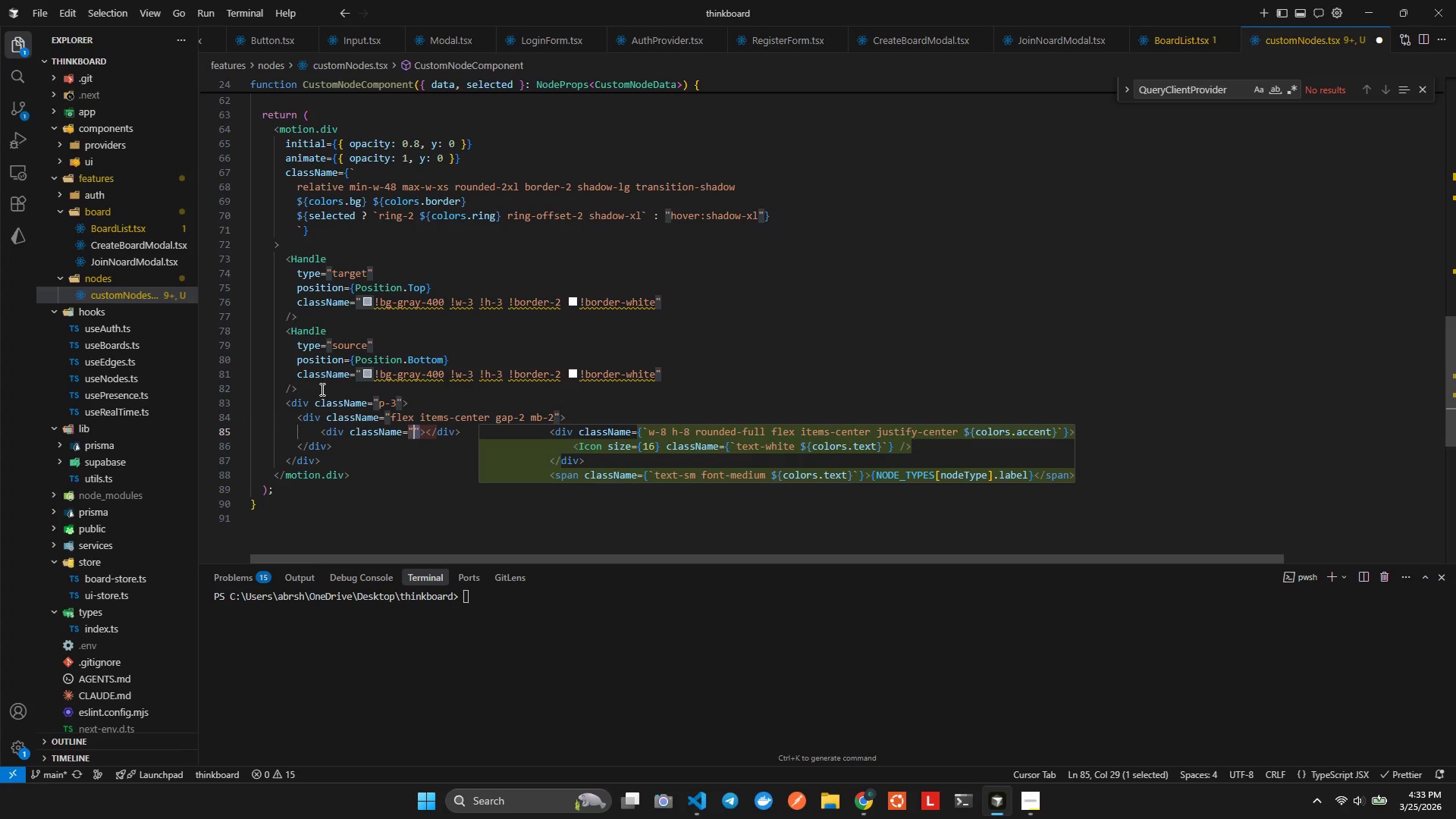 
key(Shift+ArrowLeft)
 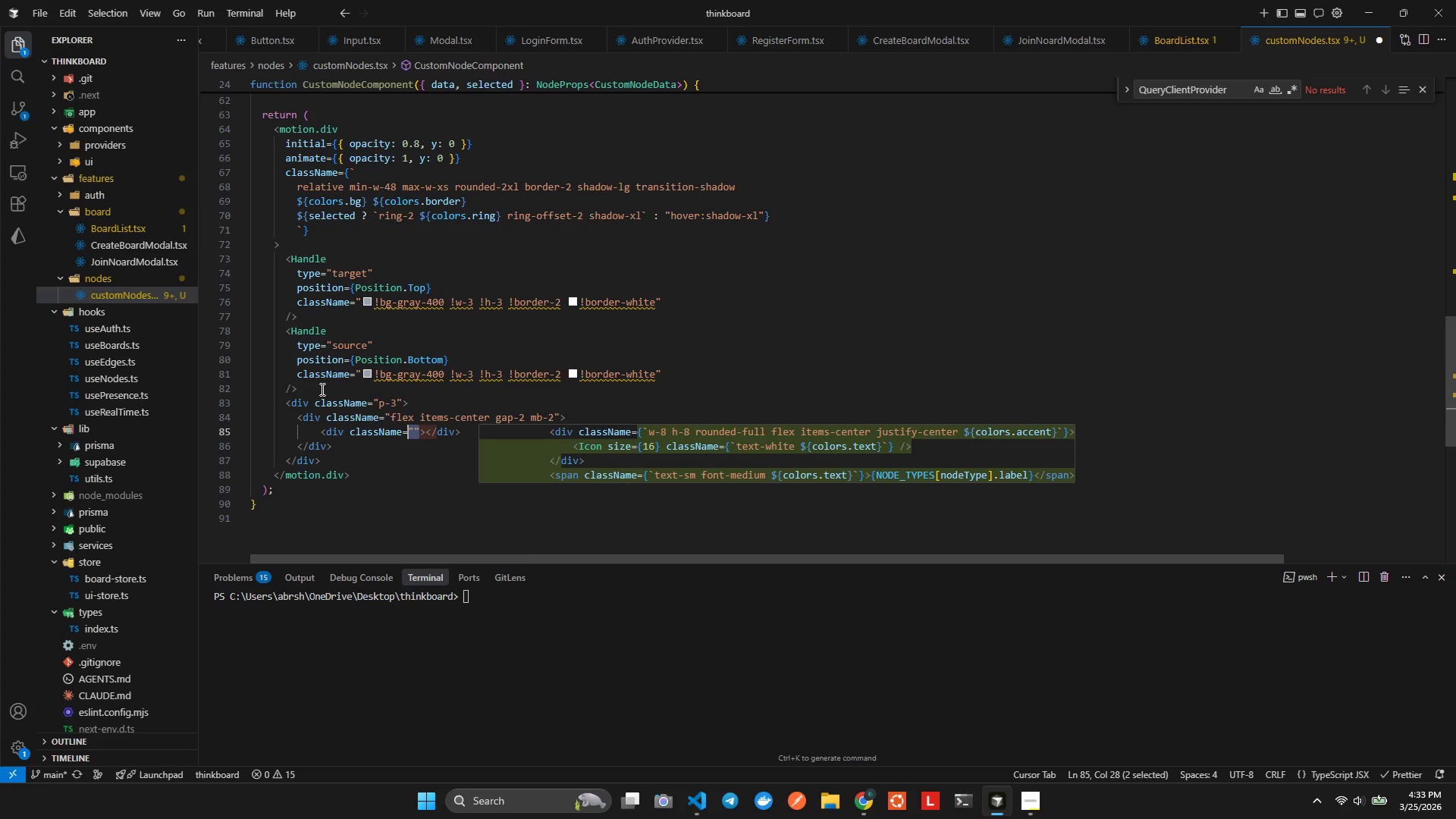 
key(Backspace)
 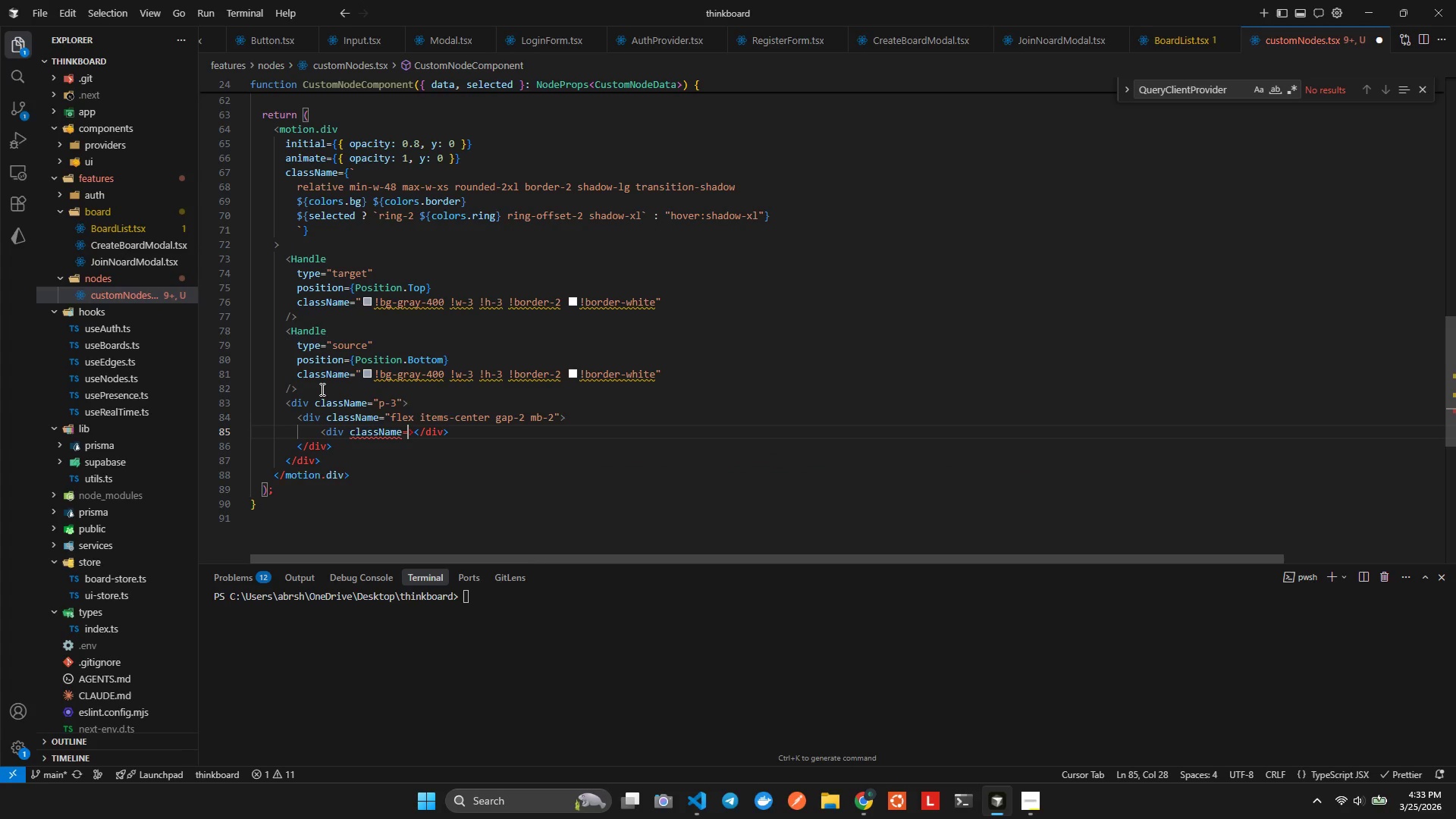 
key(Shift+BracketLeft)
 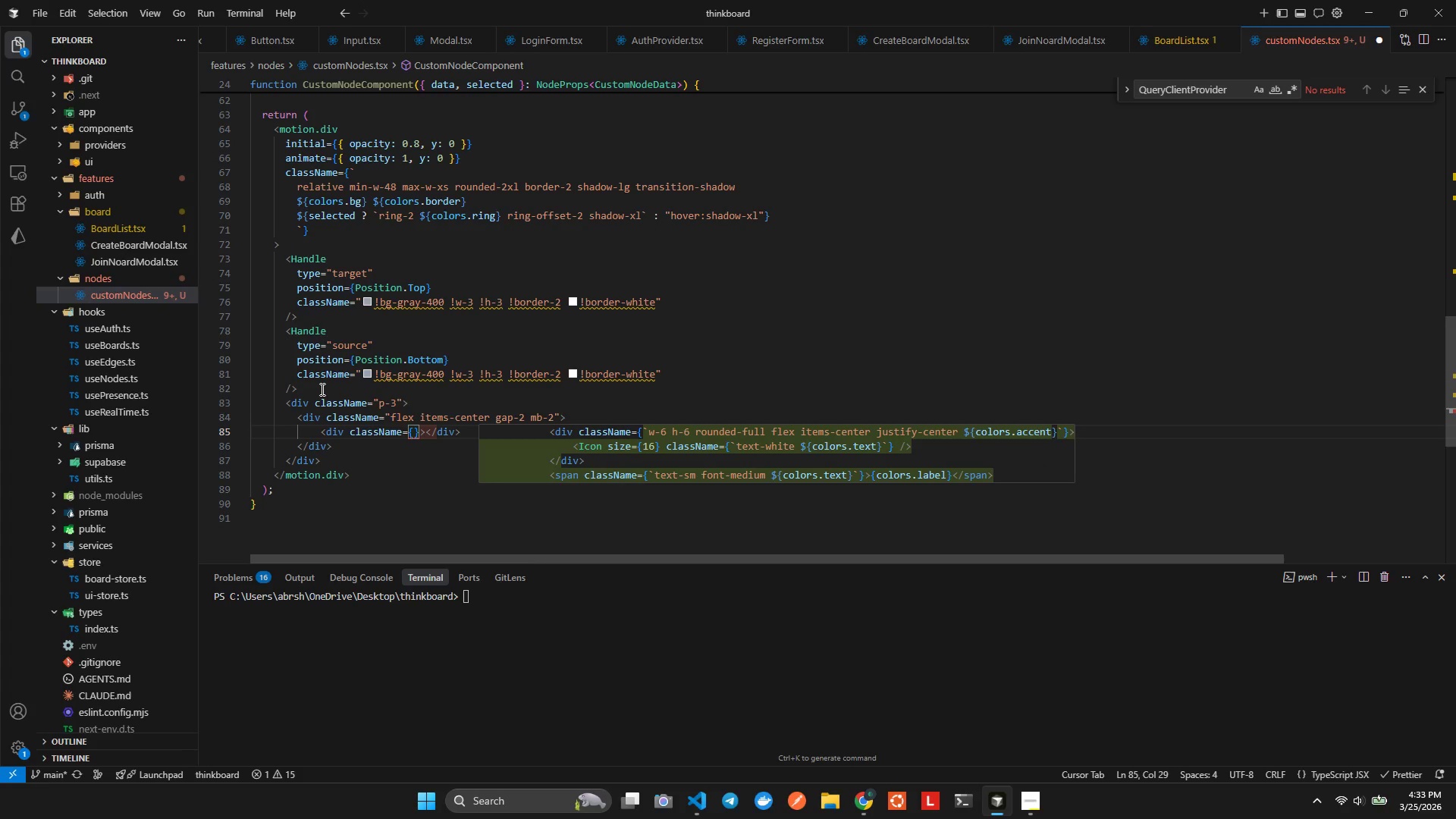 
wait(6.58)
 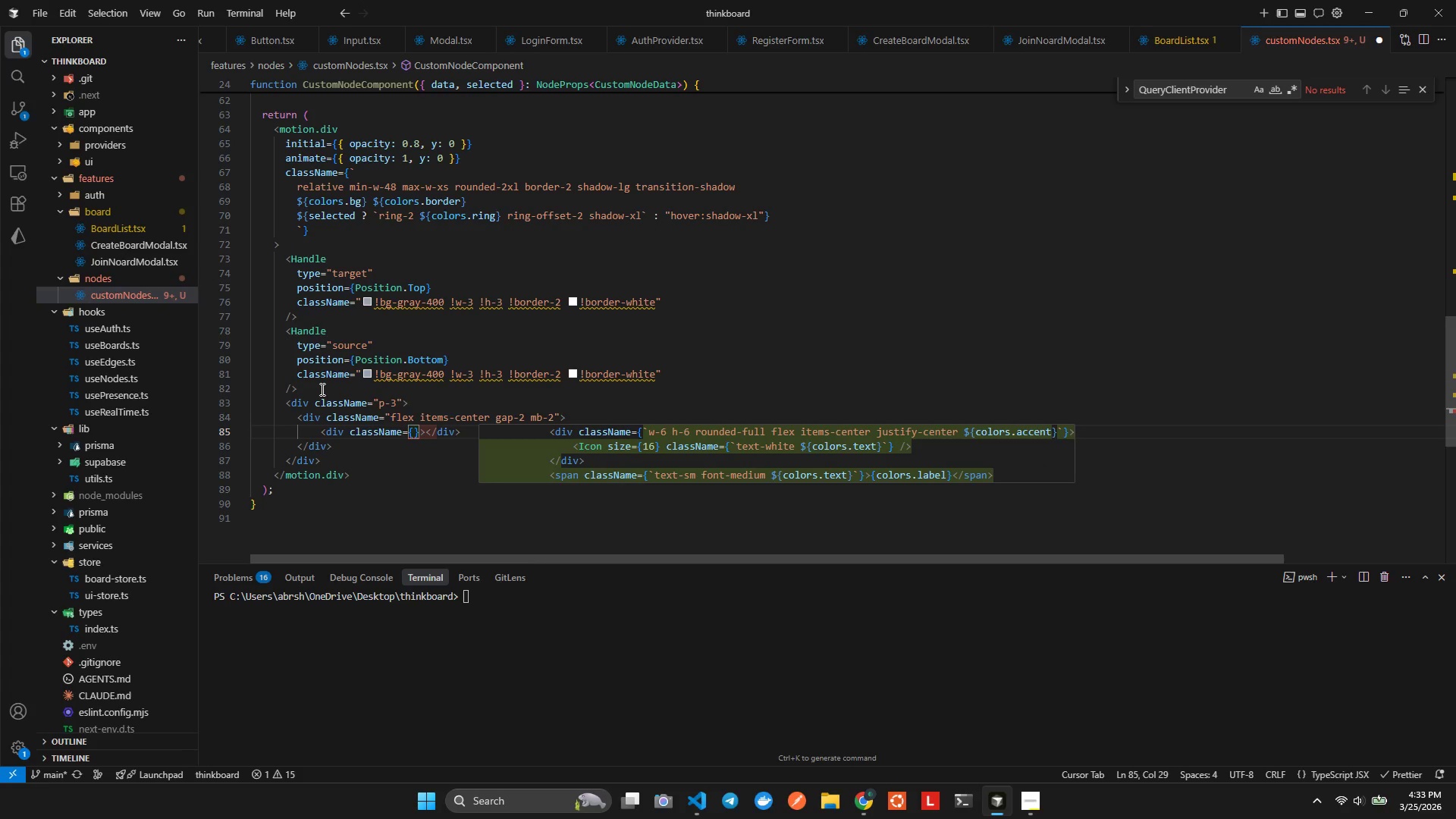 
key(Alt+Tab)